 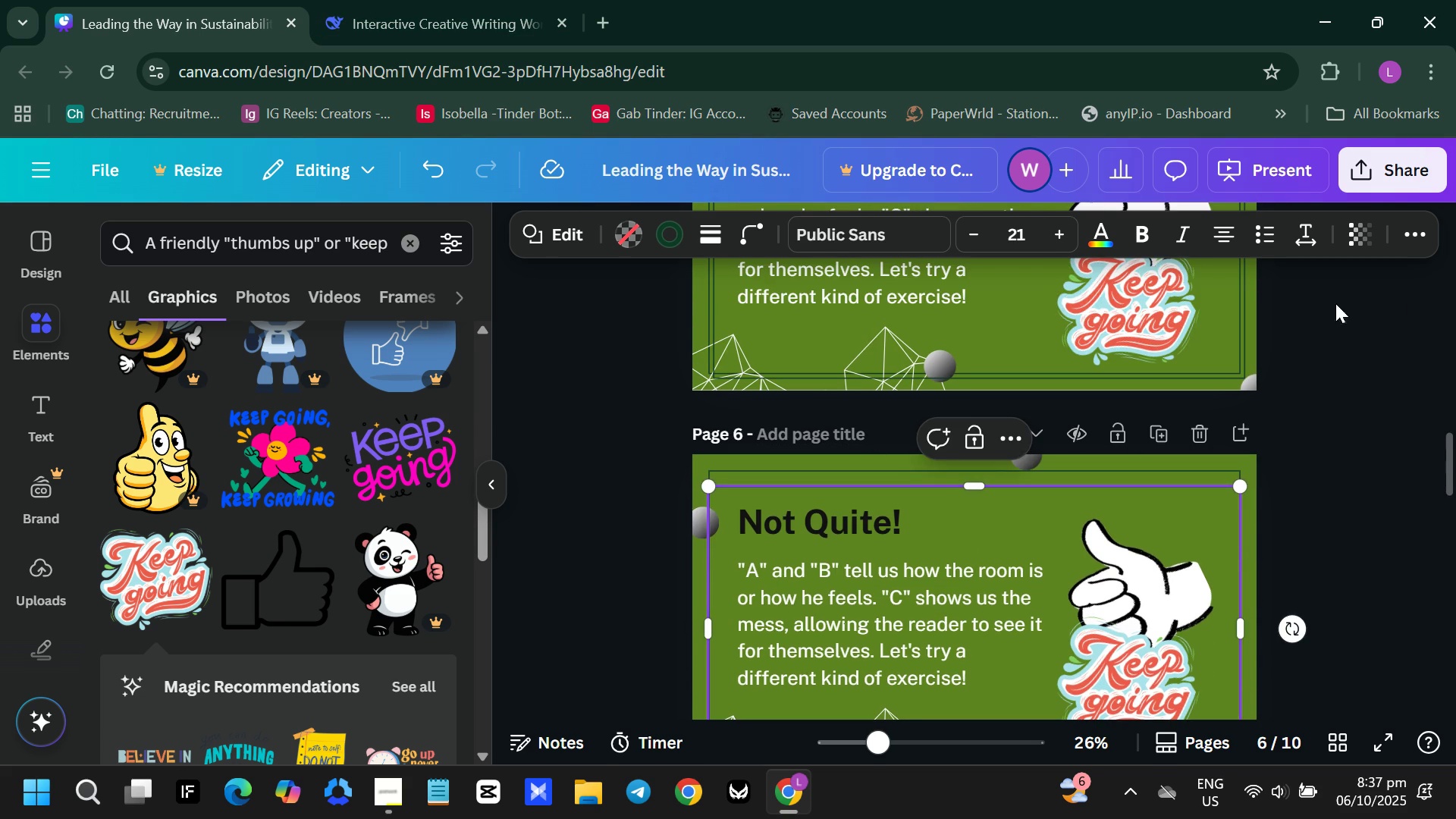 
scroll: coordinate [1122, 420], scroll_direction: down, amount: 2.0
 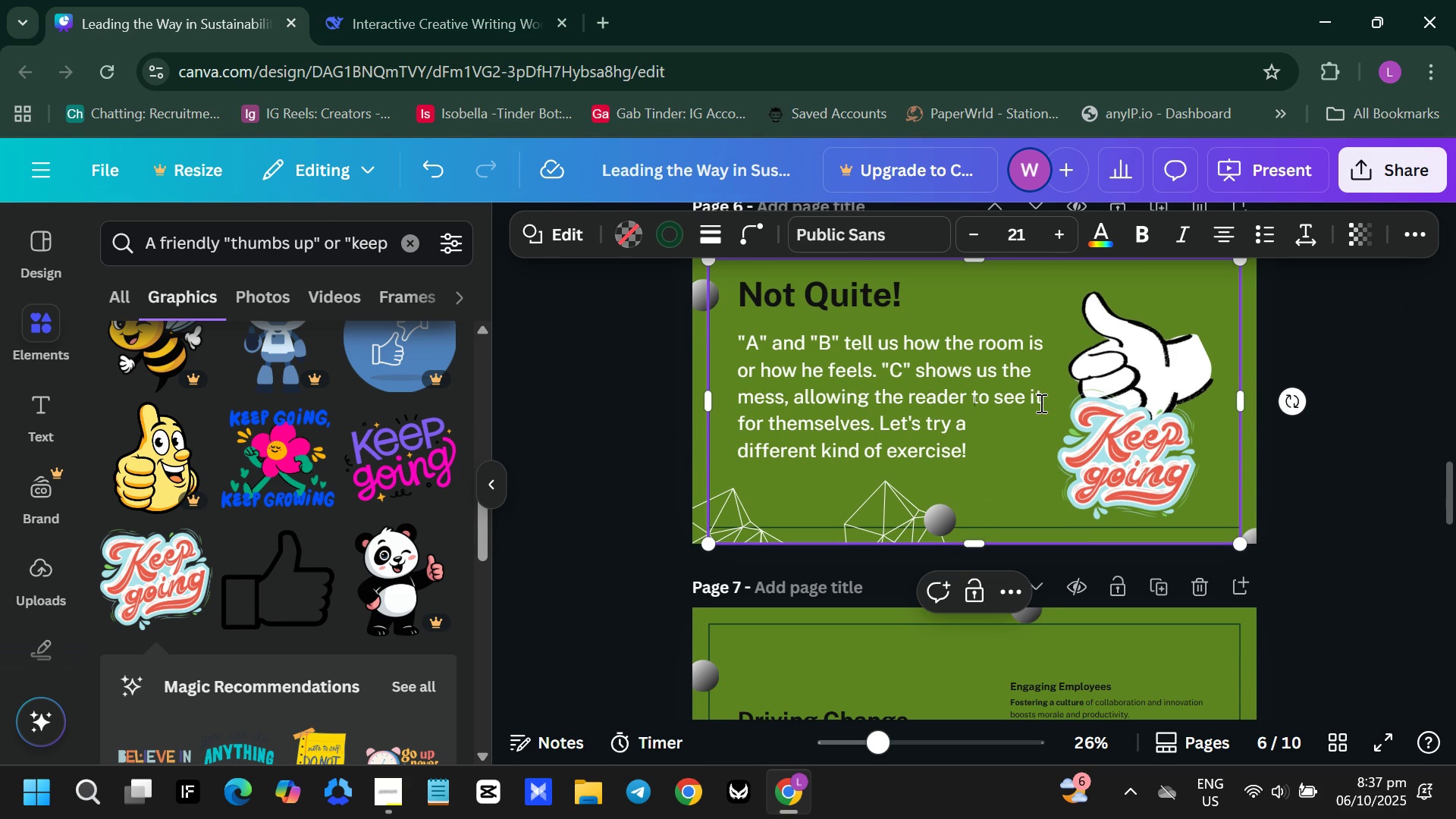 
left_click([1040, 403])
 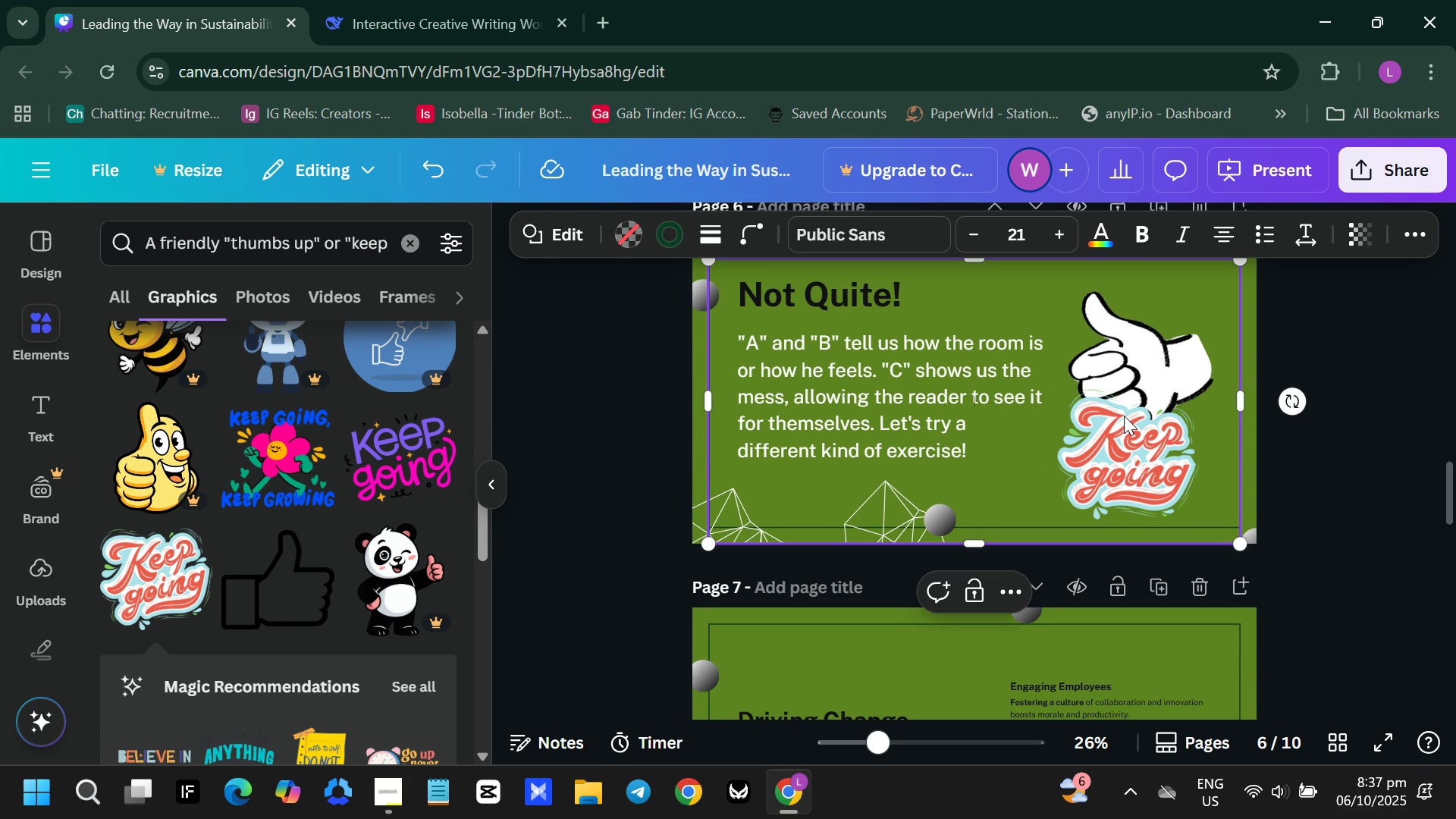 
double_click([1124, 416])
 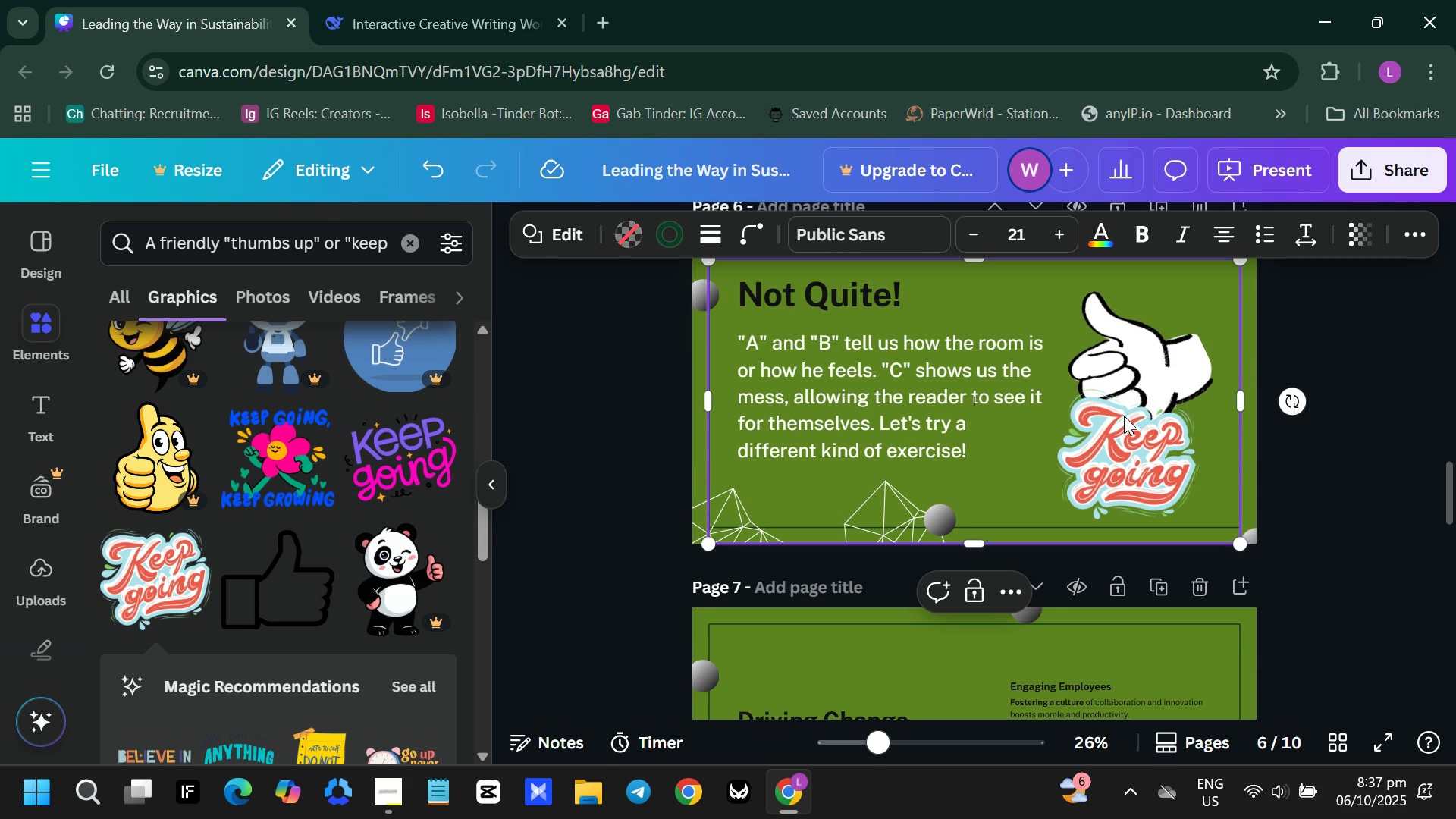 
triple_click([1124, 416])
 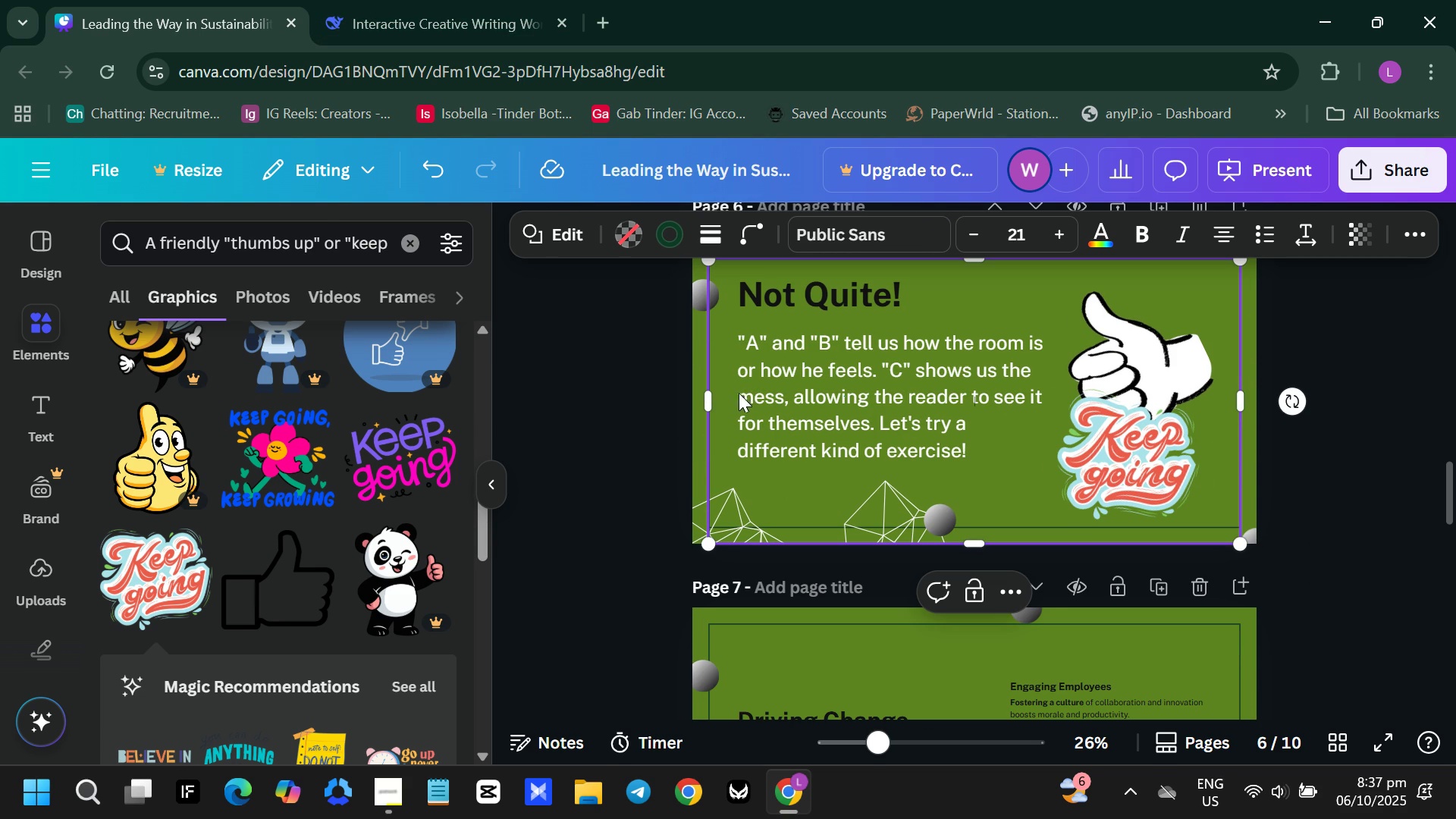 
triple_click([739, 393])
 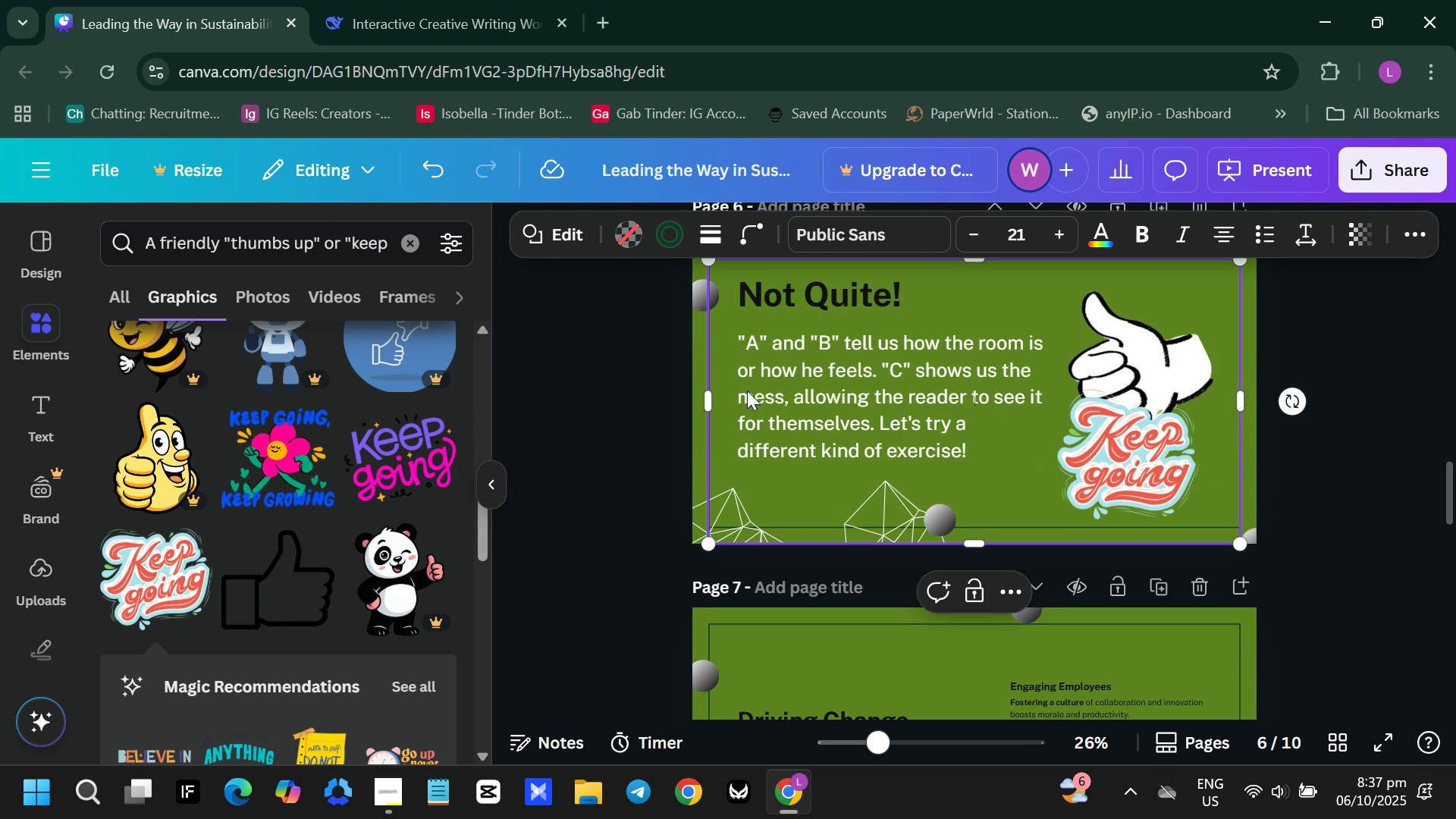 
triple_click([747, 391])